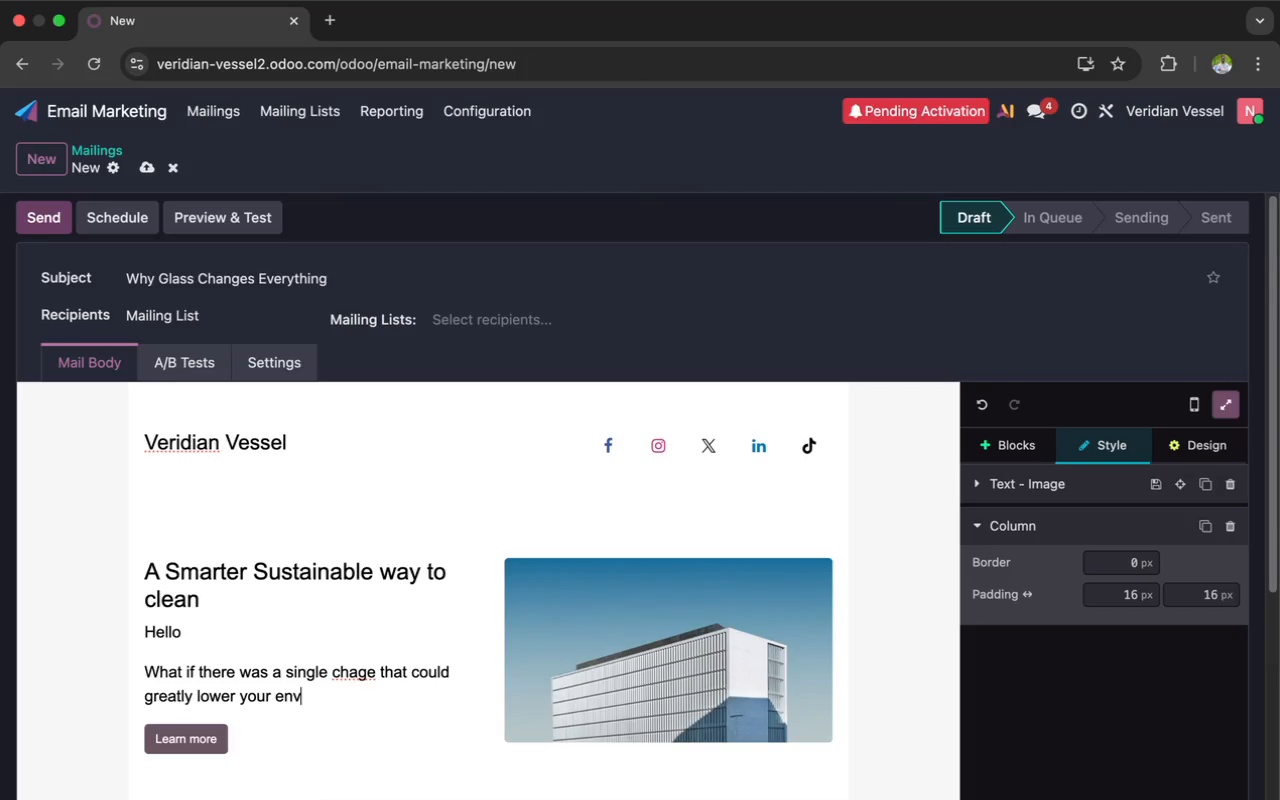 
type(ironmental impact?)
 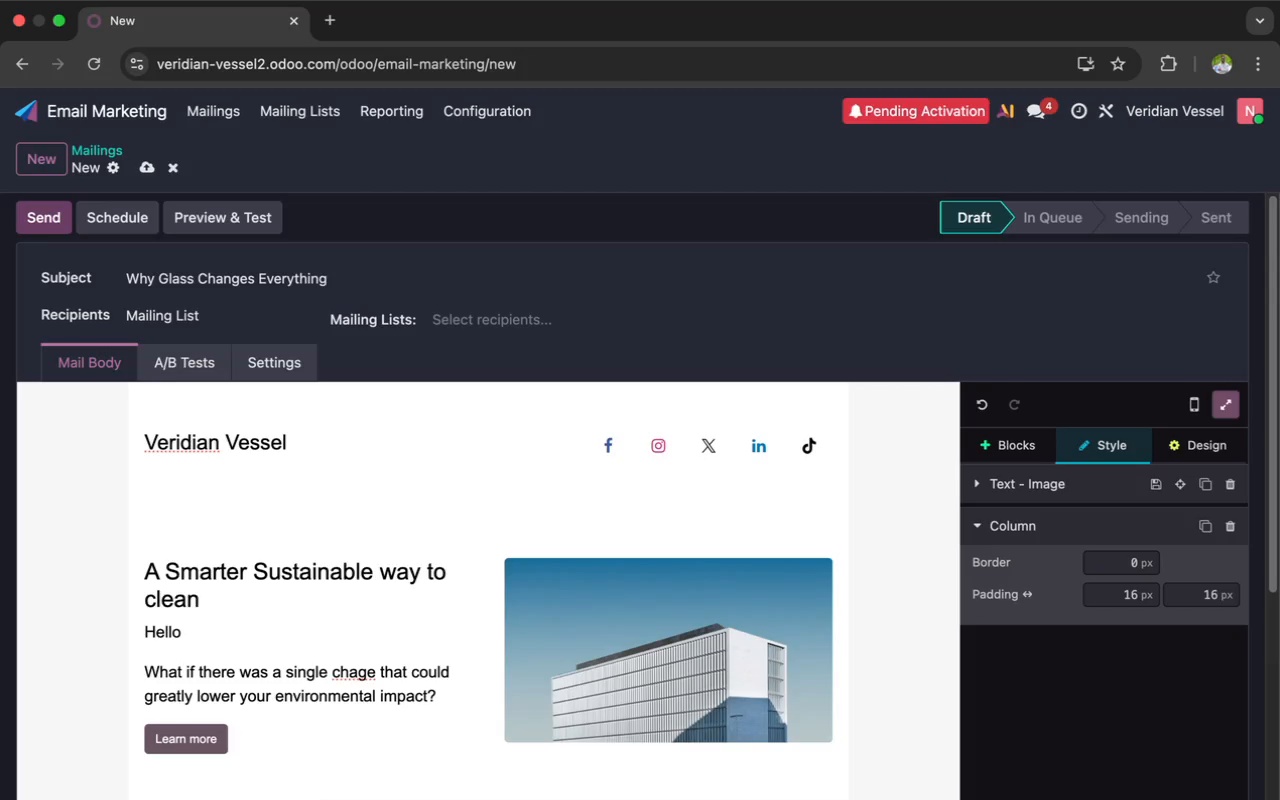 
left_click([355, 683])
 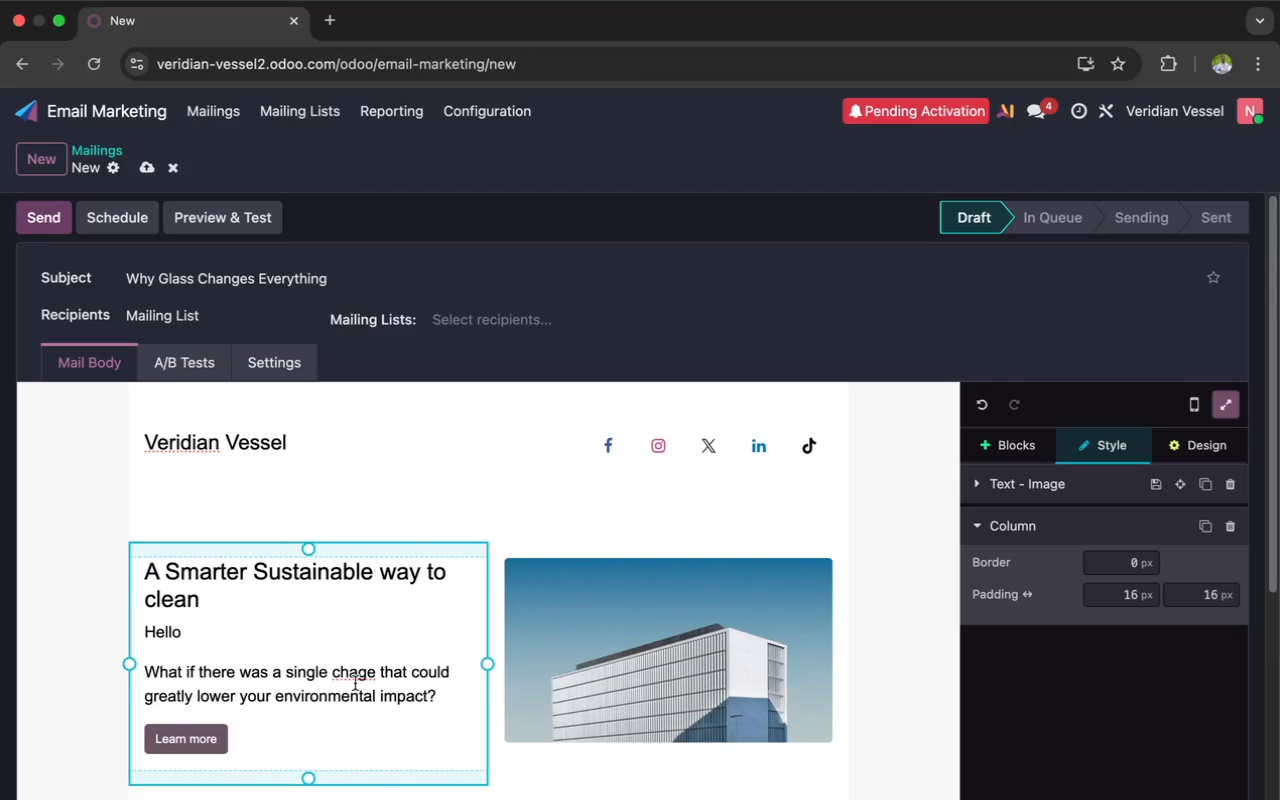 
wait(10.44)
 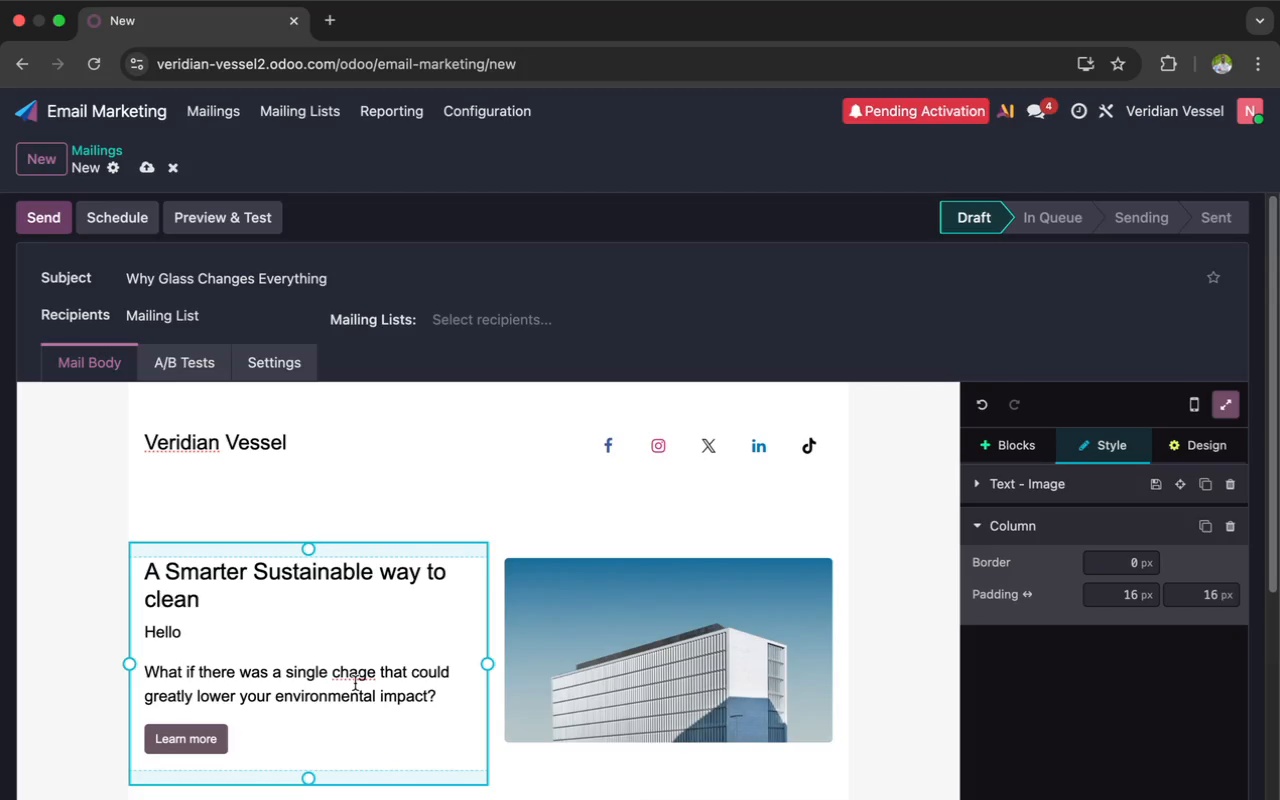 
left_click([368, 674])
 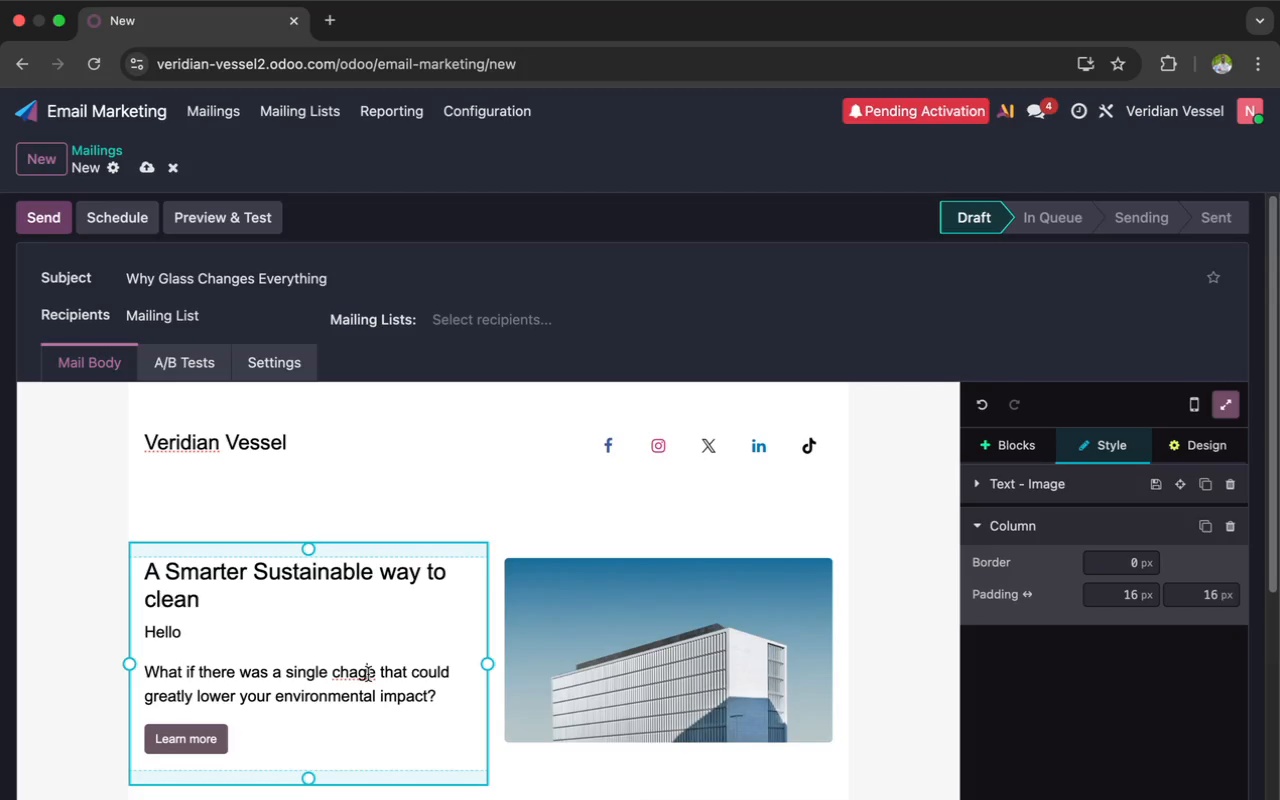 
key(ArrowLeft)
 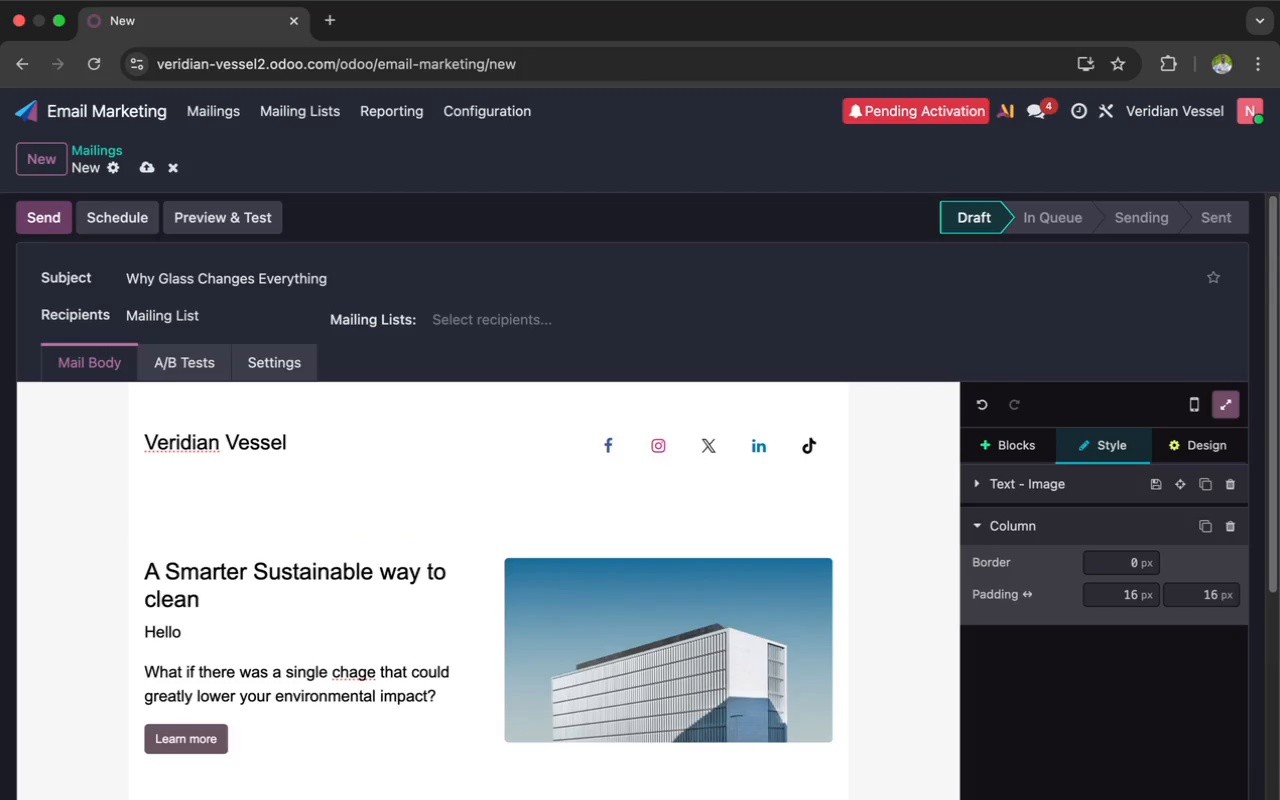 
key(N)
 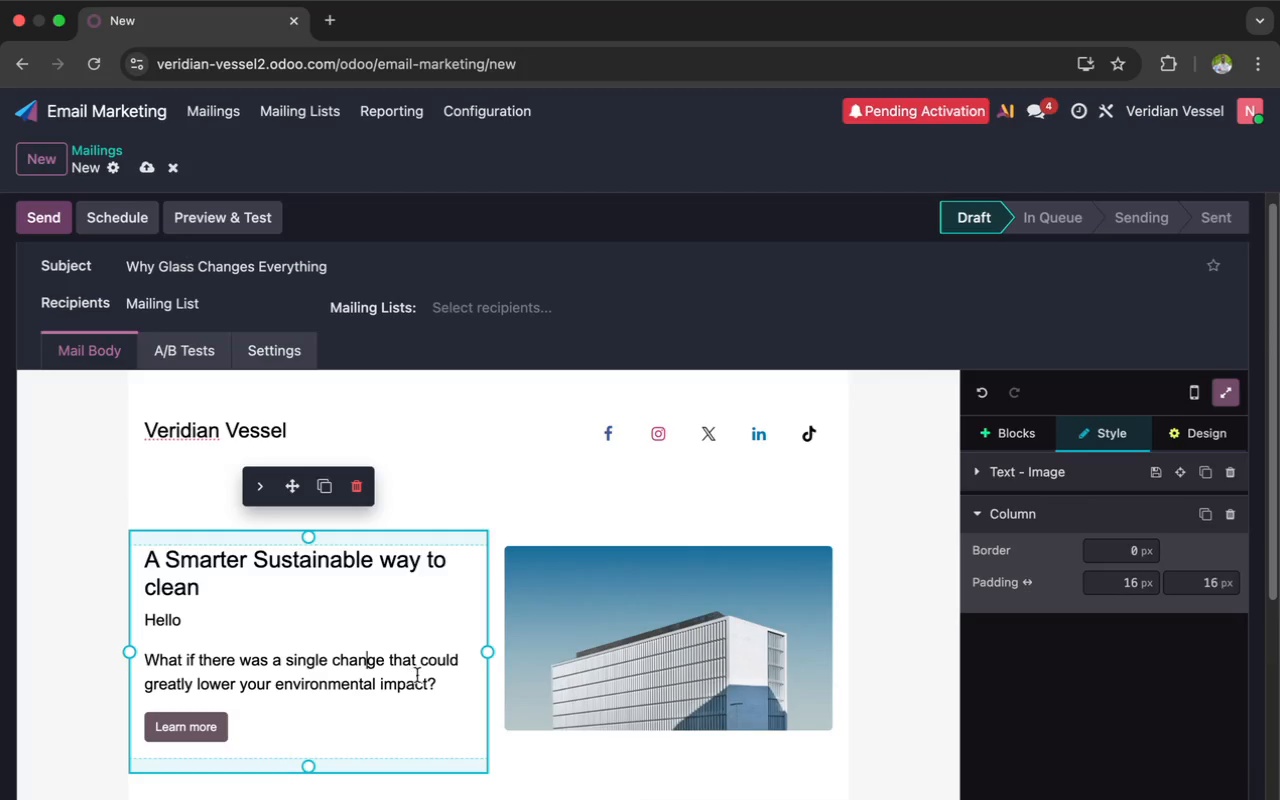 
left_click([439, 682])
 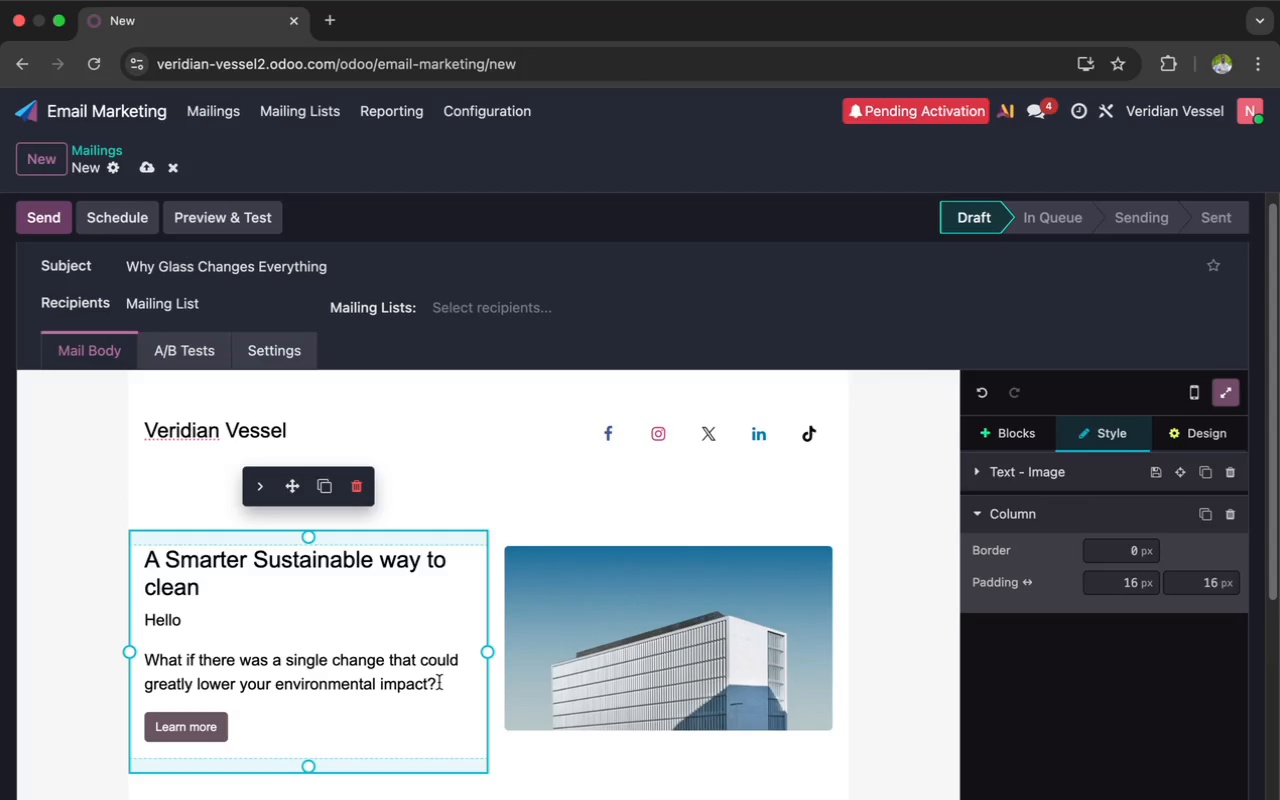 
key(Enter)
 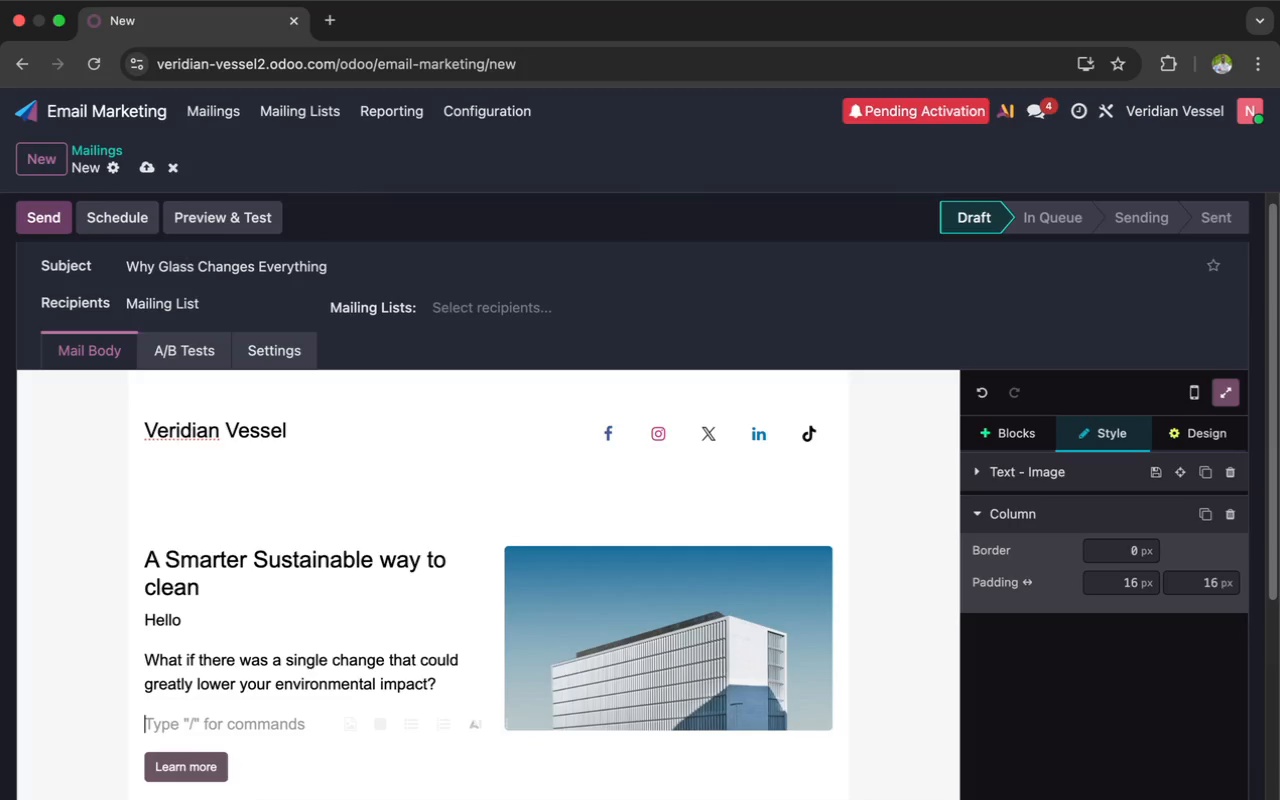 
hold_key(key=CapsLock, duration=0.46)
 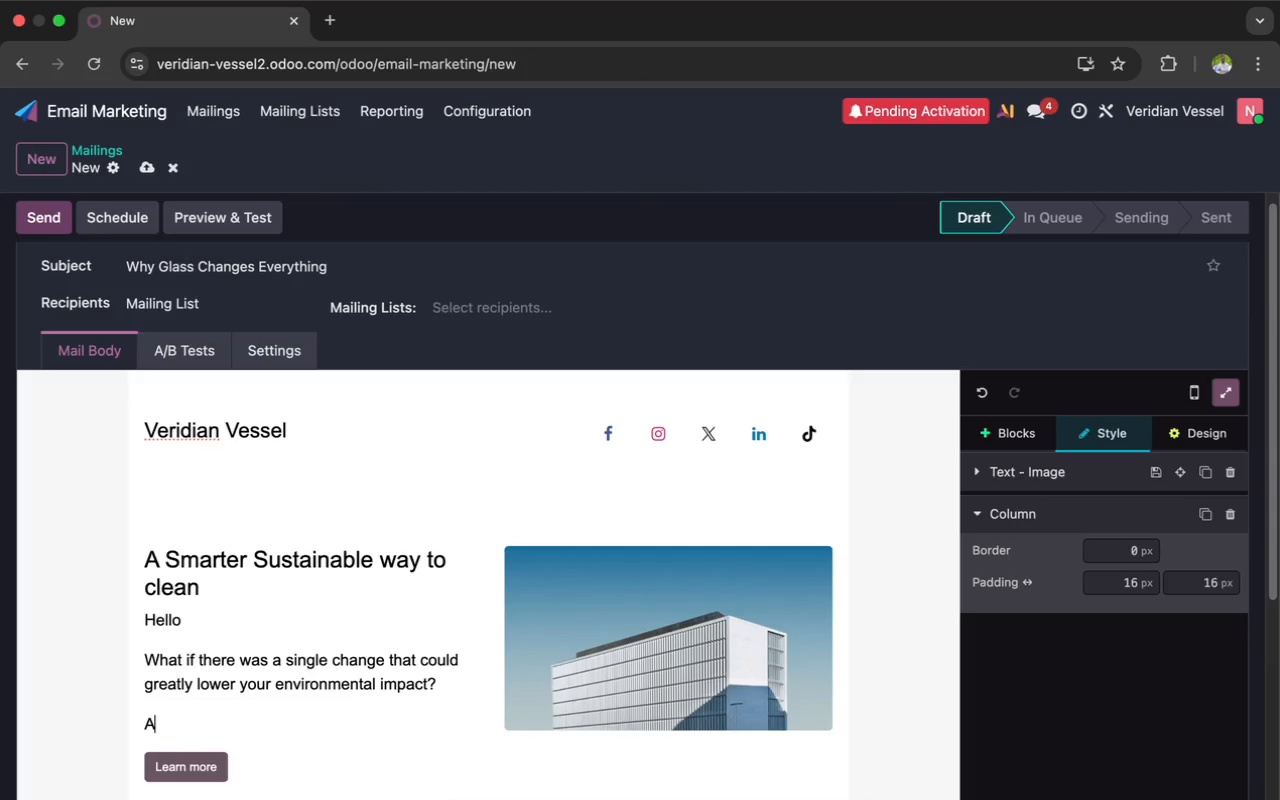 
key(A)
 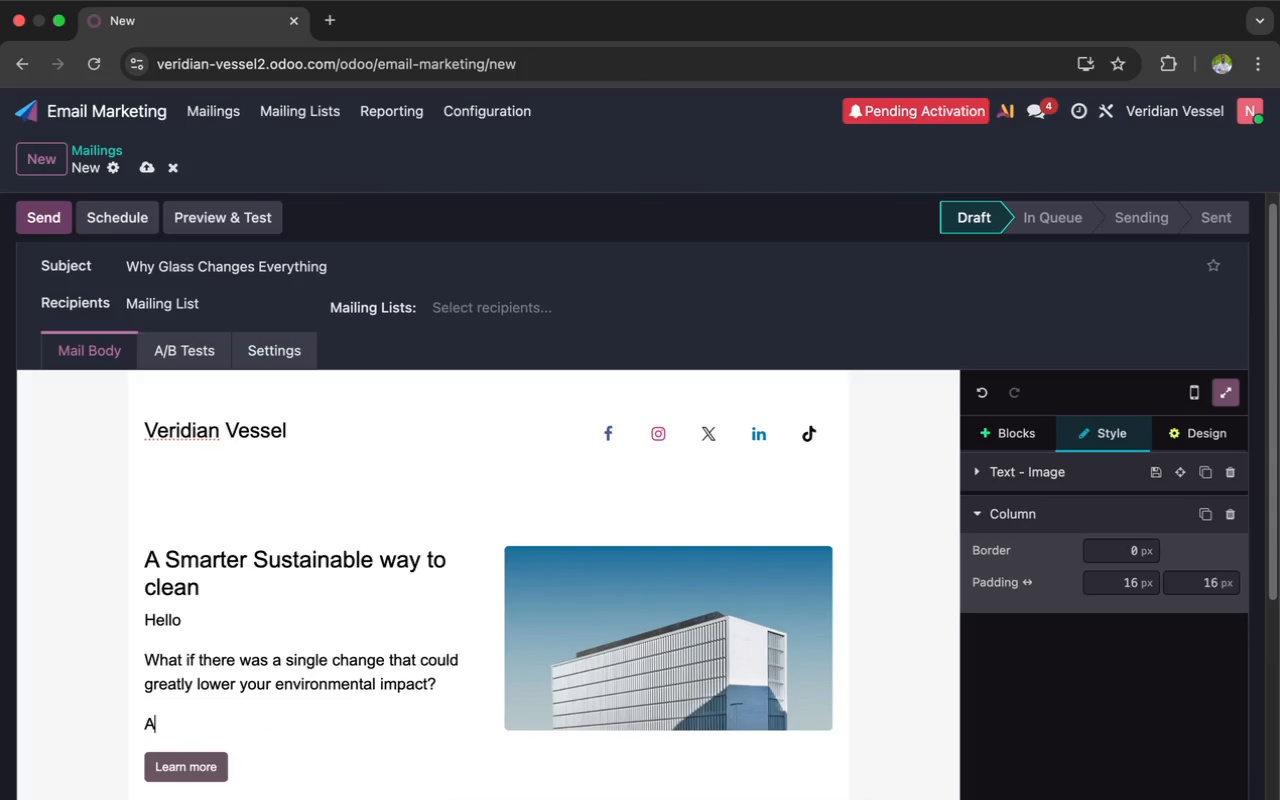 
key(CapsLock)
 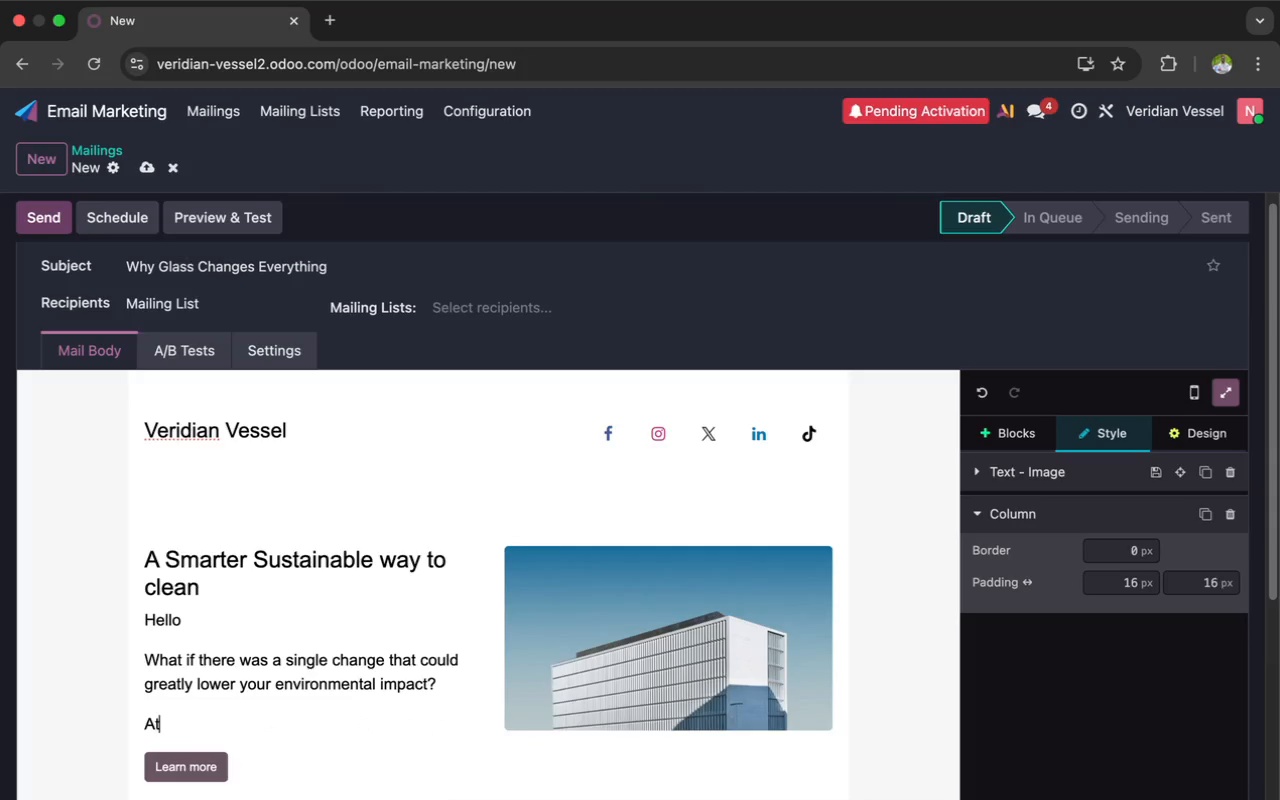 
key(T)
 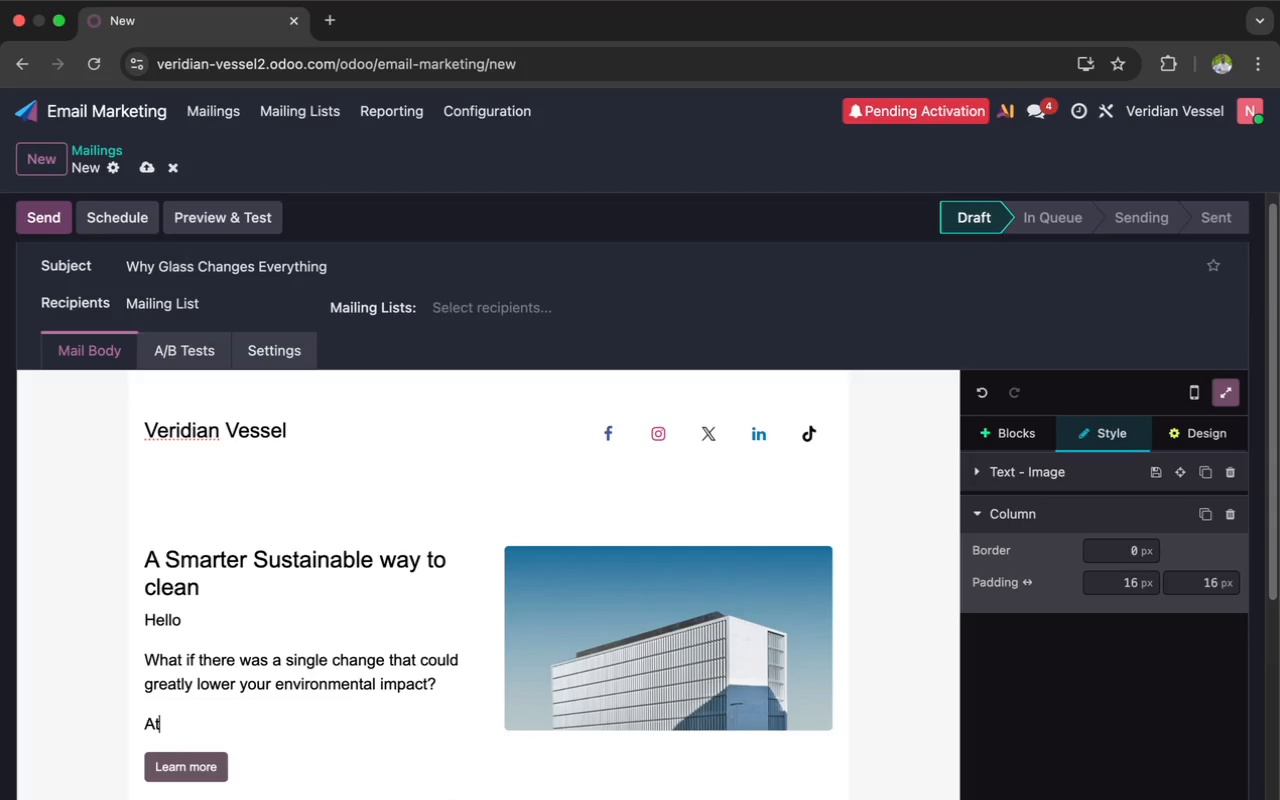 
key(Space)
 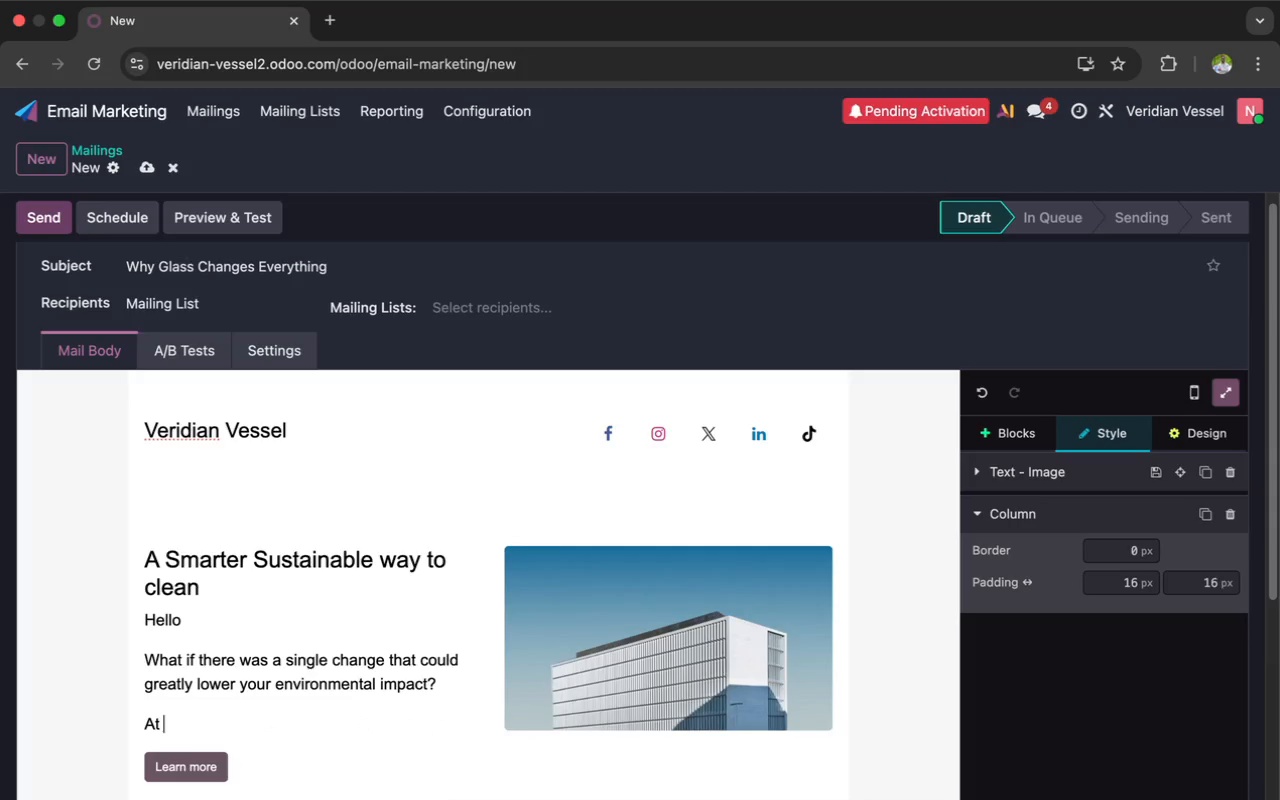 
type(Veridian Vessel we thnik that everything you consume everyday should )
 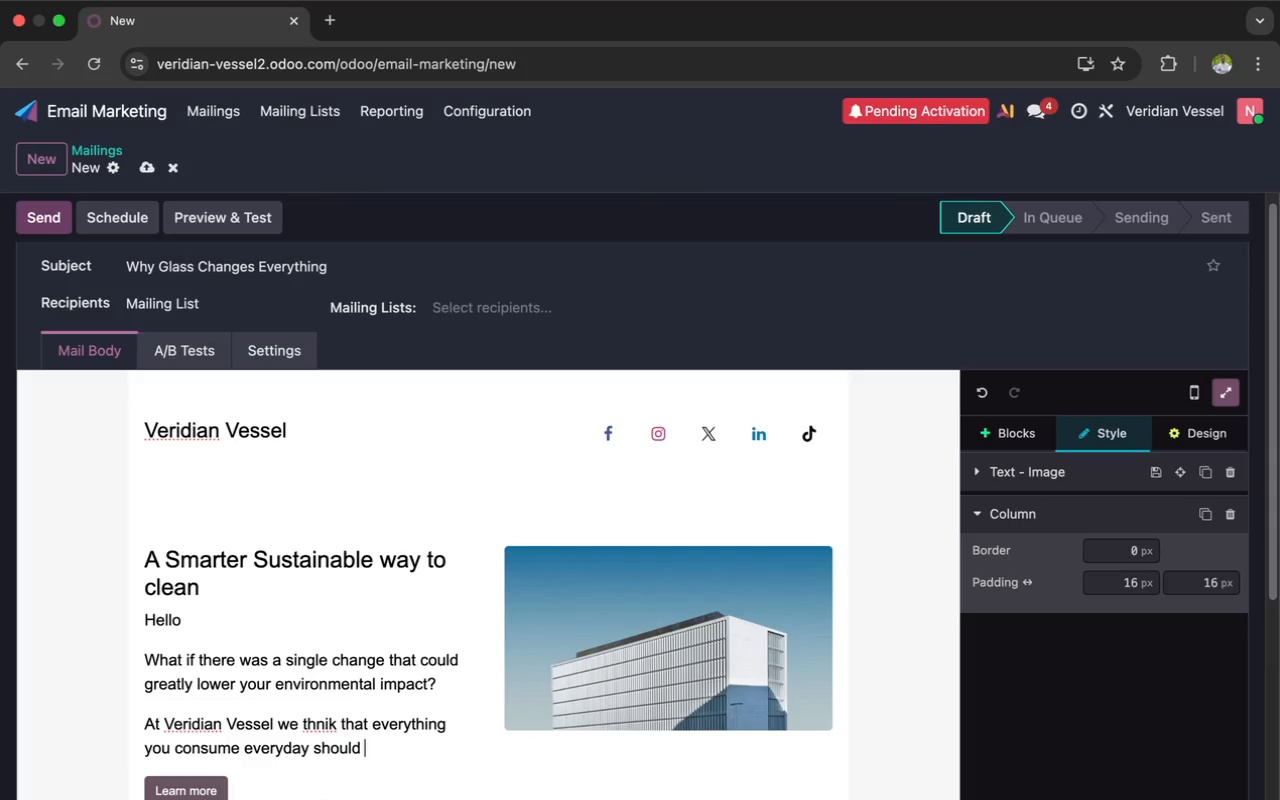 
wait(7.94)
 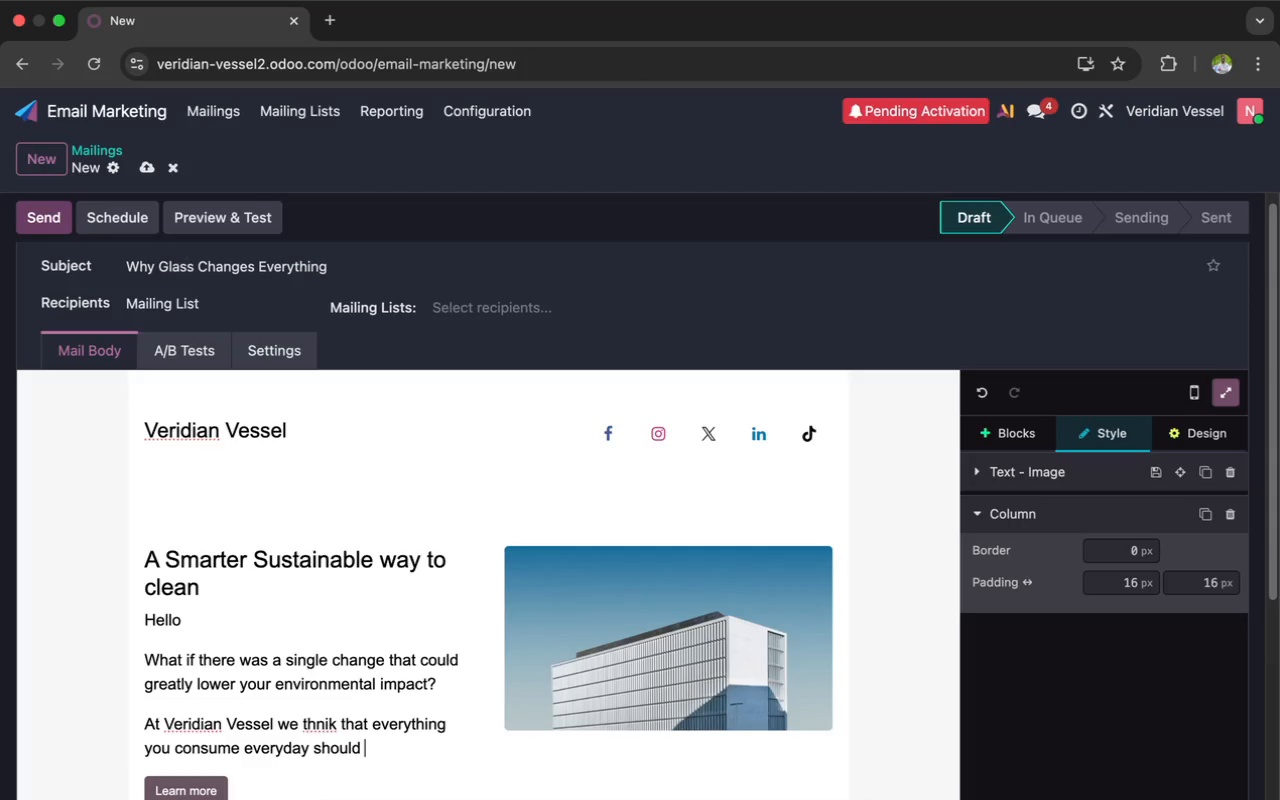 
type(be something that works with)
key(Backspace)
key(Backspace)
key(Backspace)
key(Backspace)
type(WITH the earth nat against it.Our product design maki)
key(Backspace)
type(ak)
key(Backspace)
key(Backspace)
 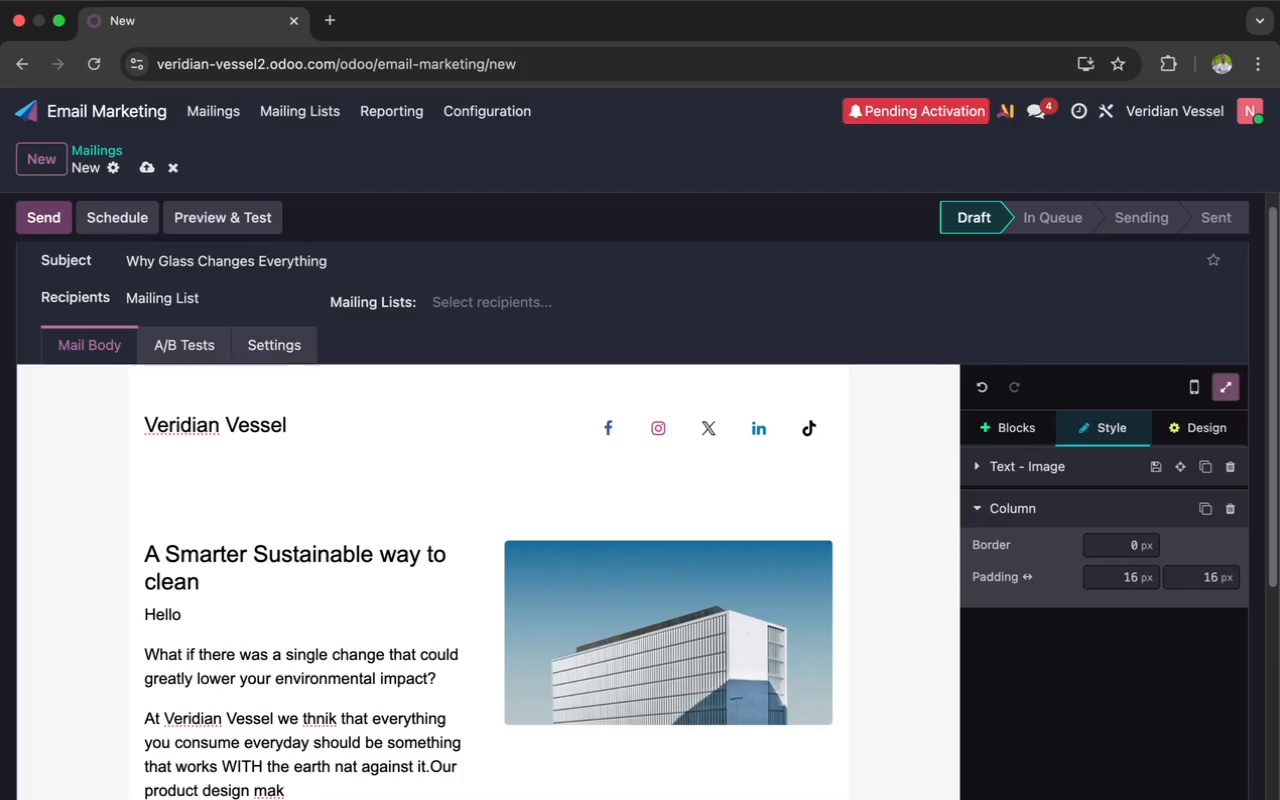 
type(es use of borosilicate )
 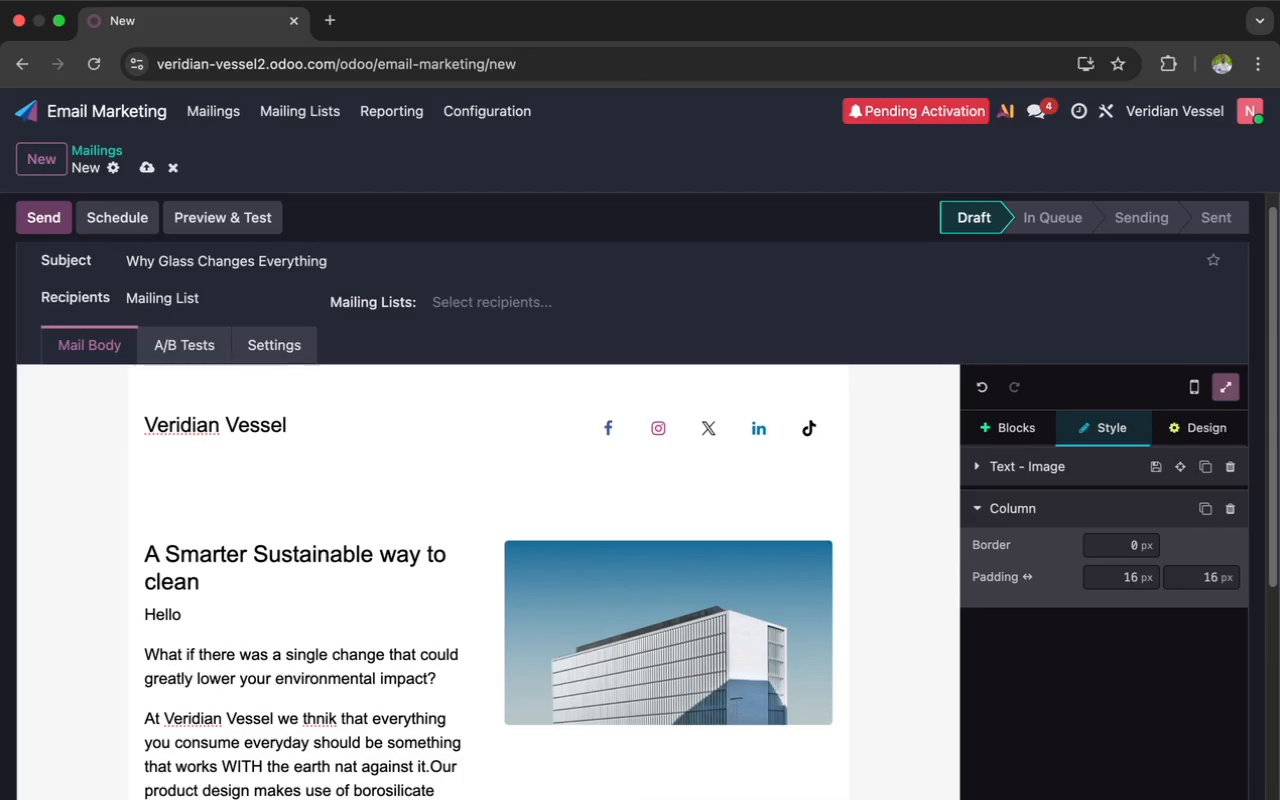 
type(glass a mat)
 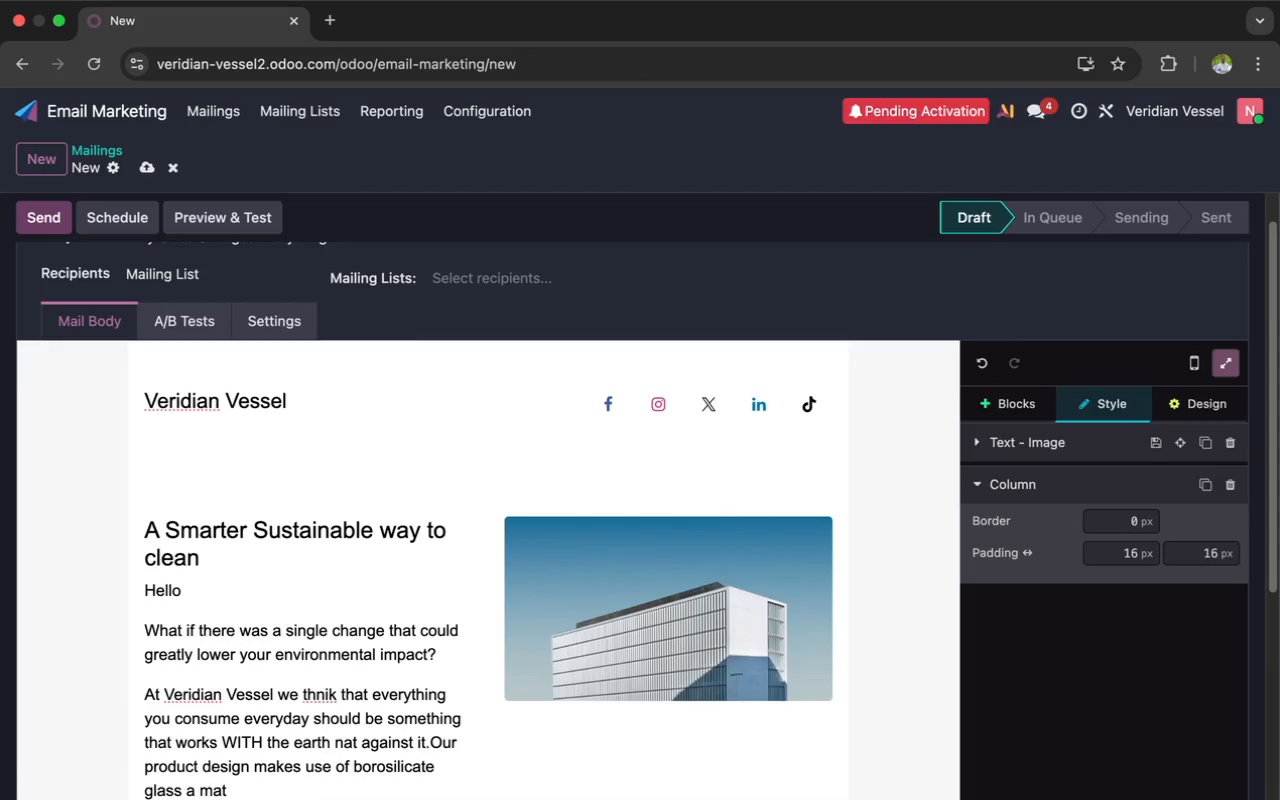 
type(erial that)
 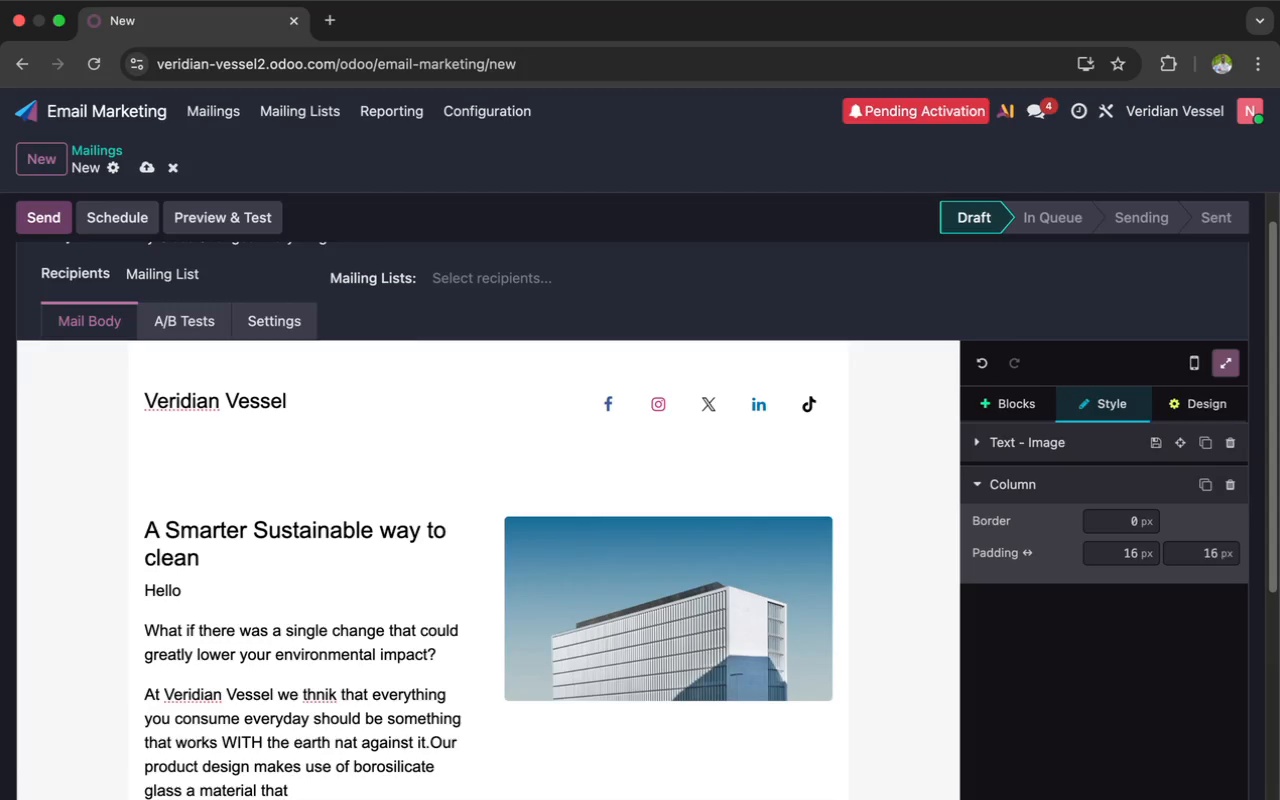 
type( is )
 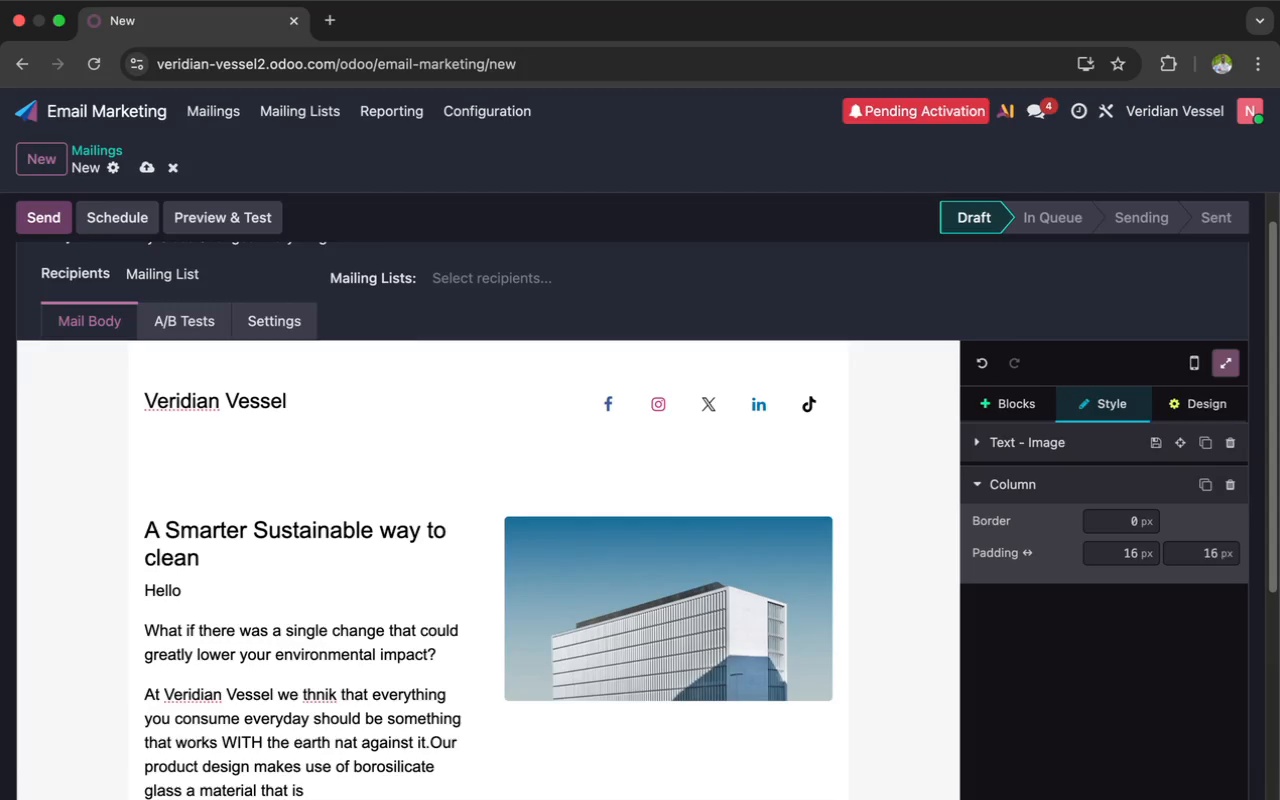 
type(known to be durable )
 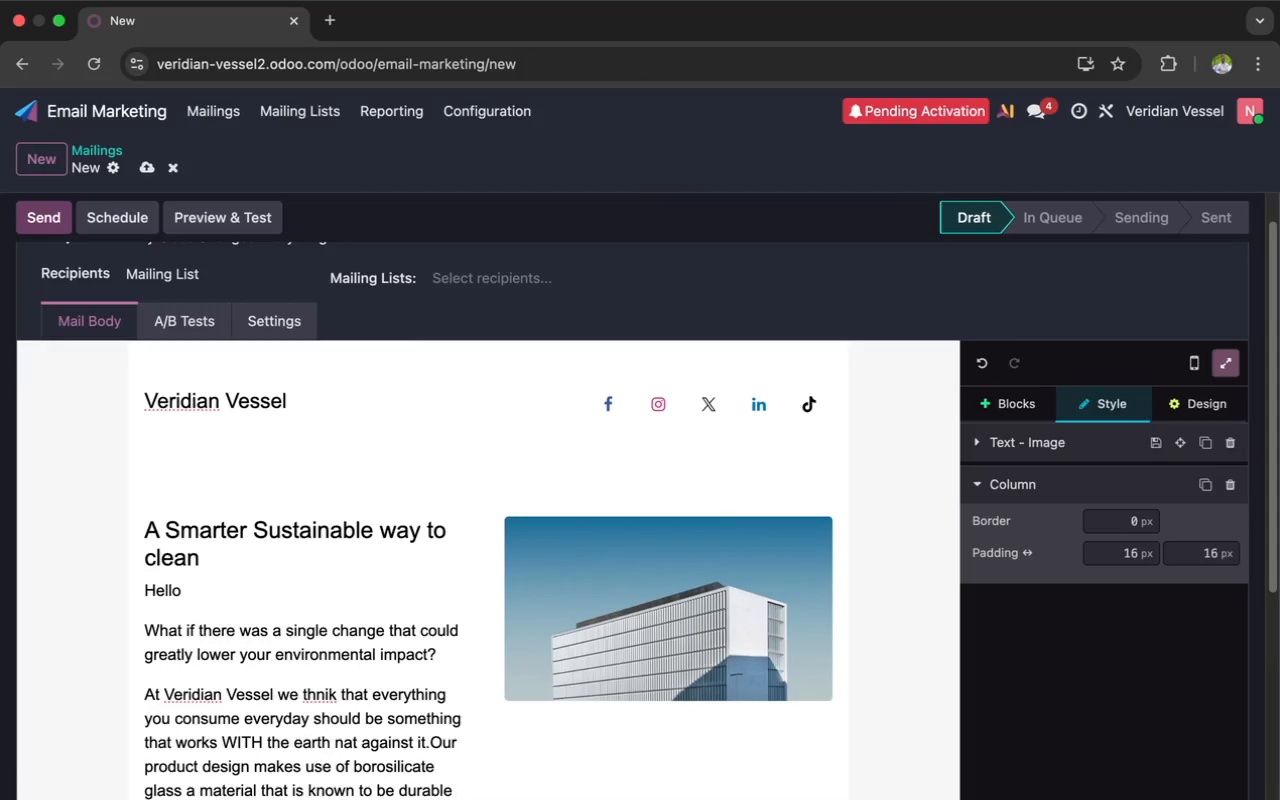 
type(pure and sustainable)
 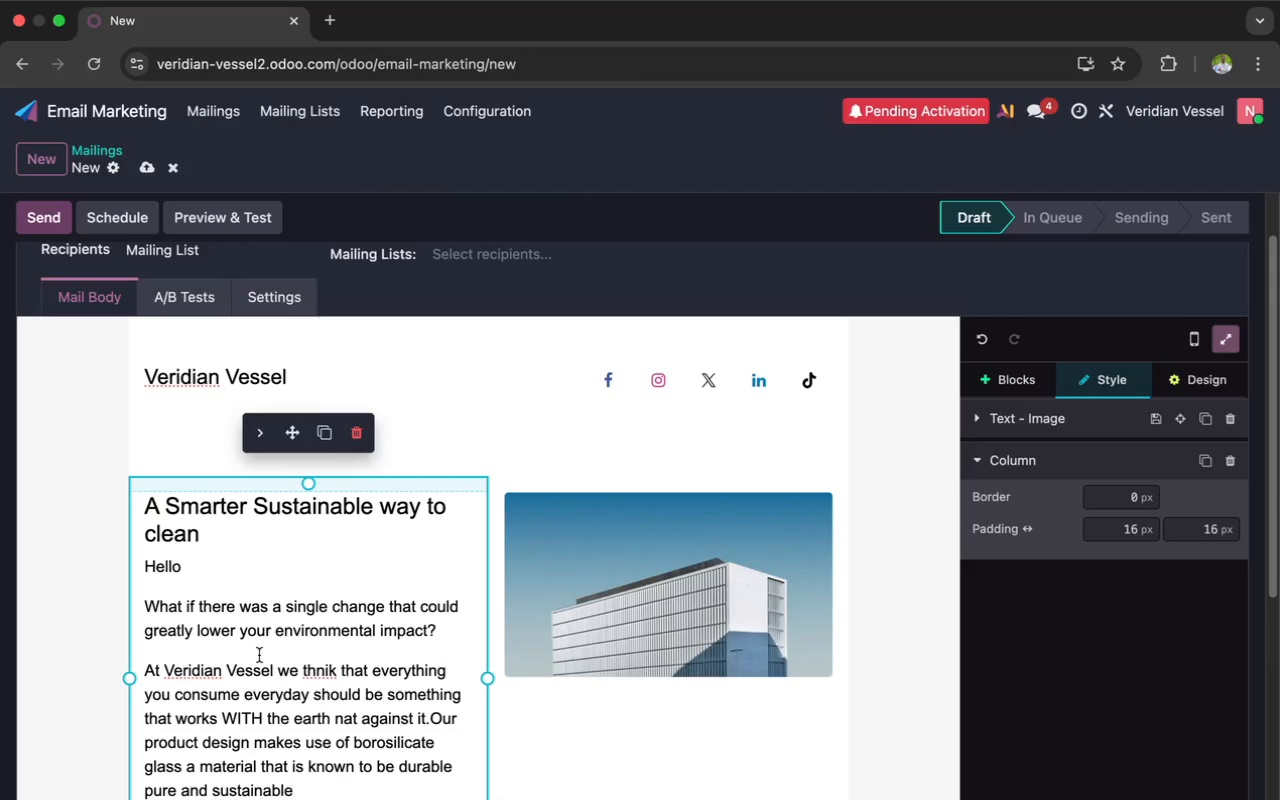 
left_click([194, 676])
 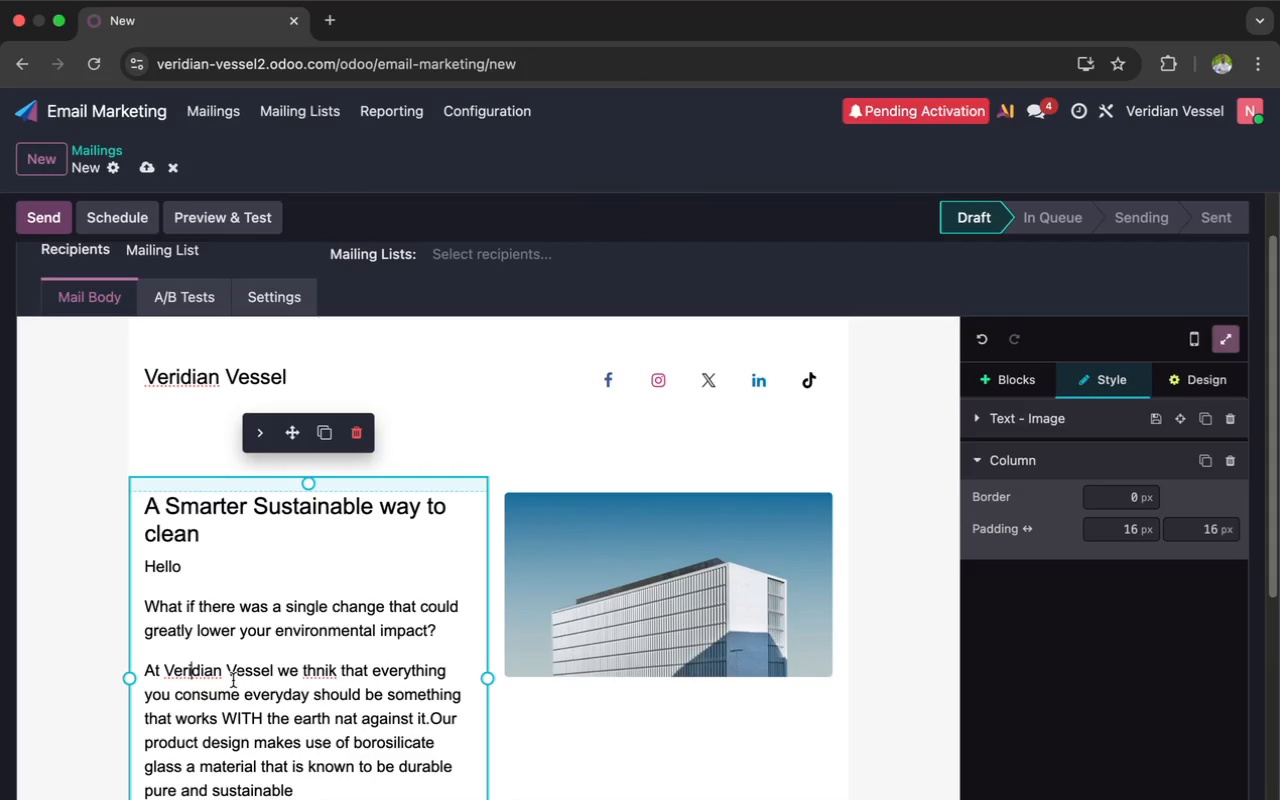 
wait(10.31)
 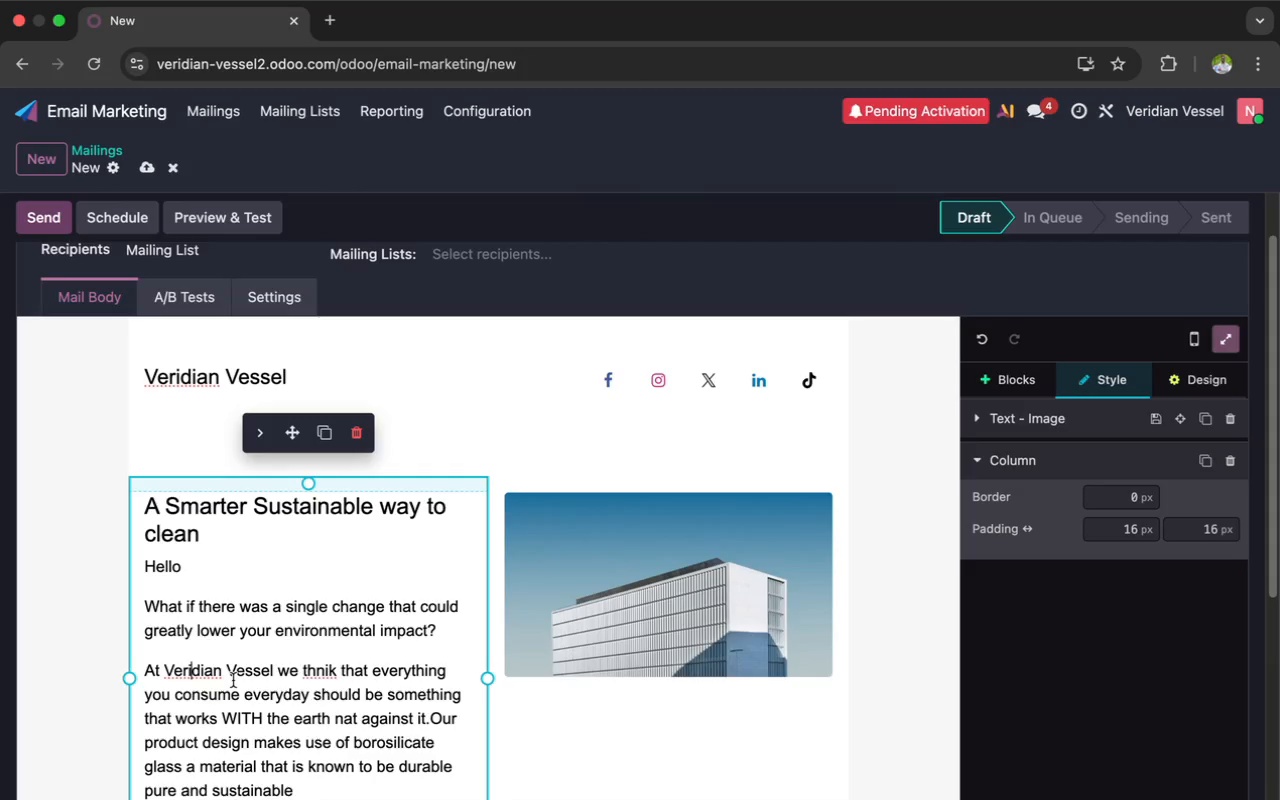 
left_click([329, 668])
 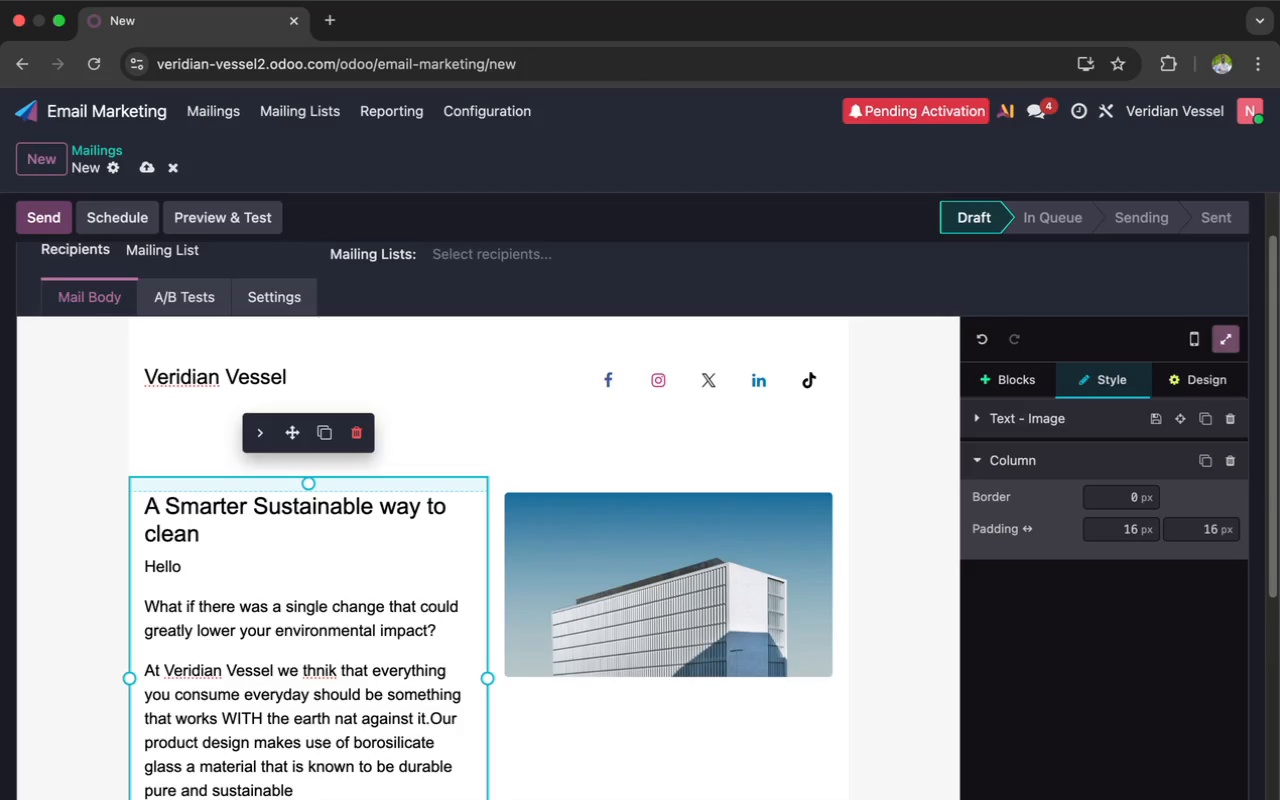 
key(Backspace)
key(Backspace)
type(in)
 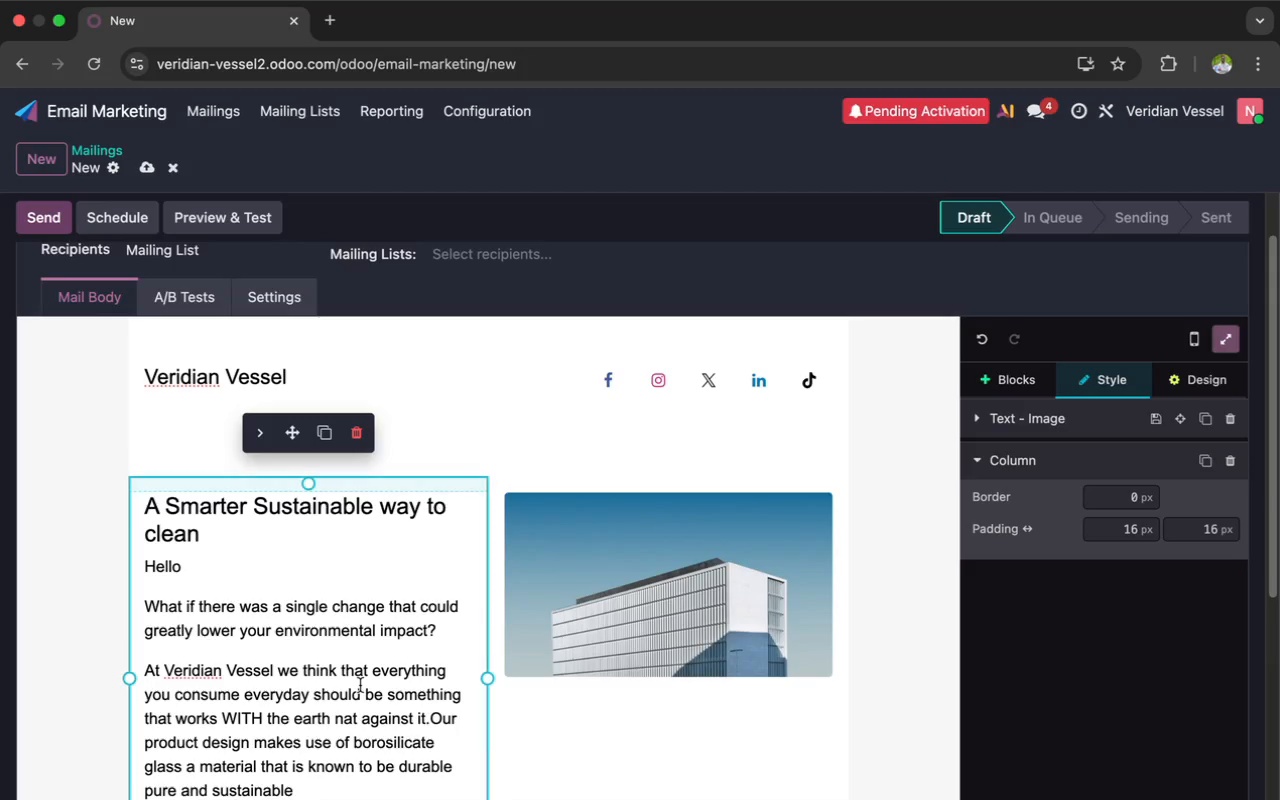 
left_click([361, 687])
 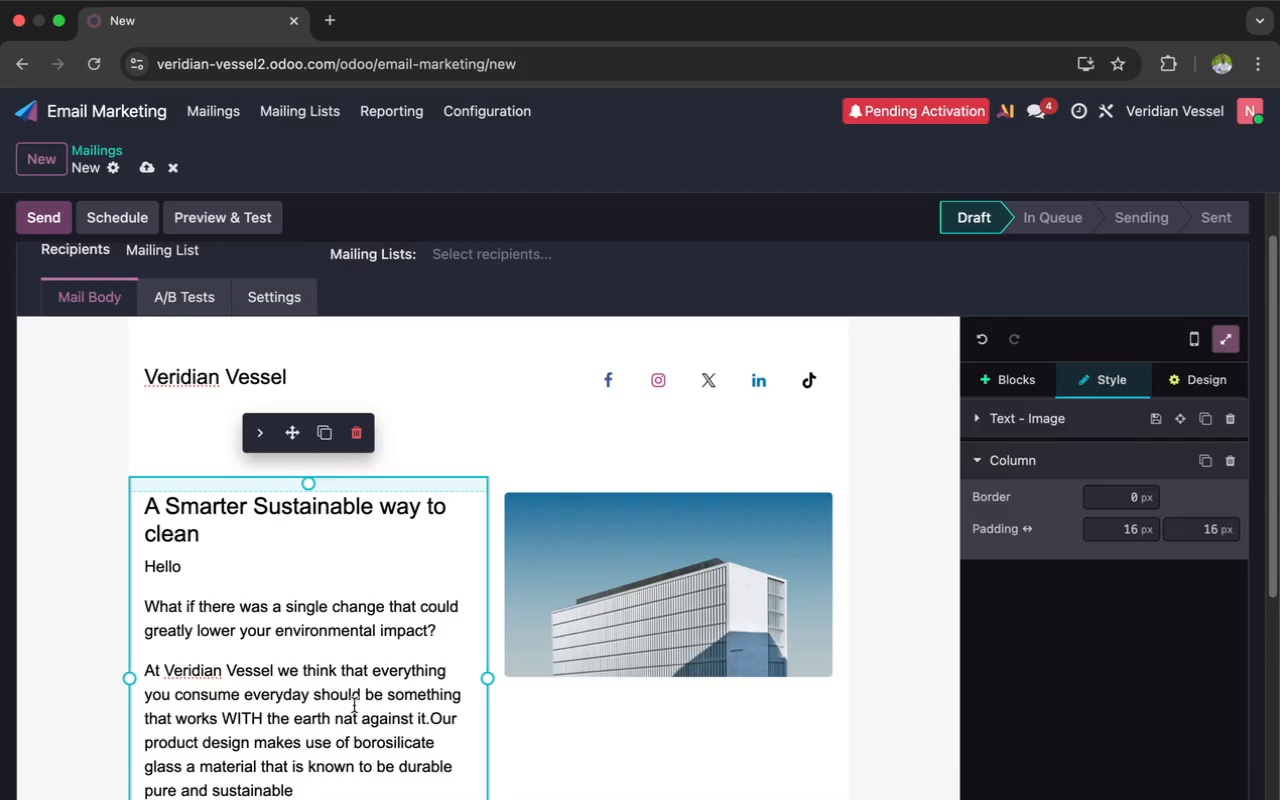 
scroll: coordinate [354, 705], scroll_direction: down, amount: 15.0
 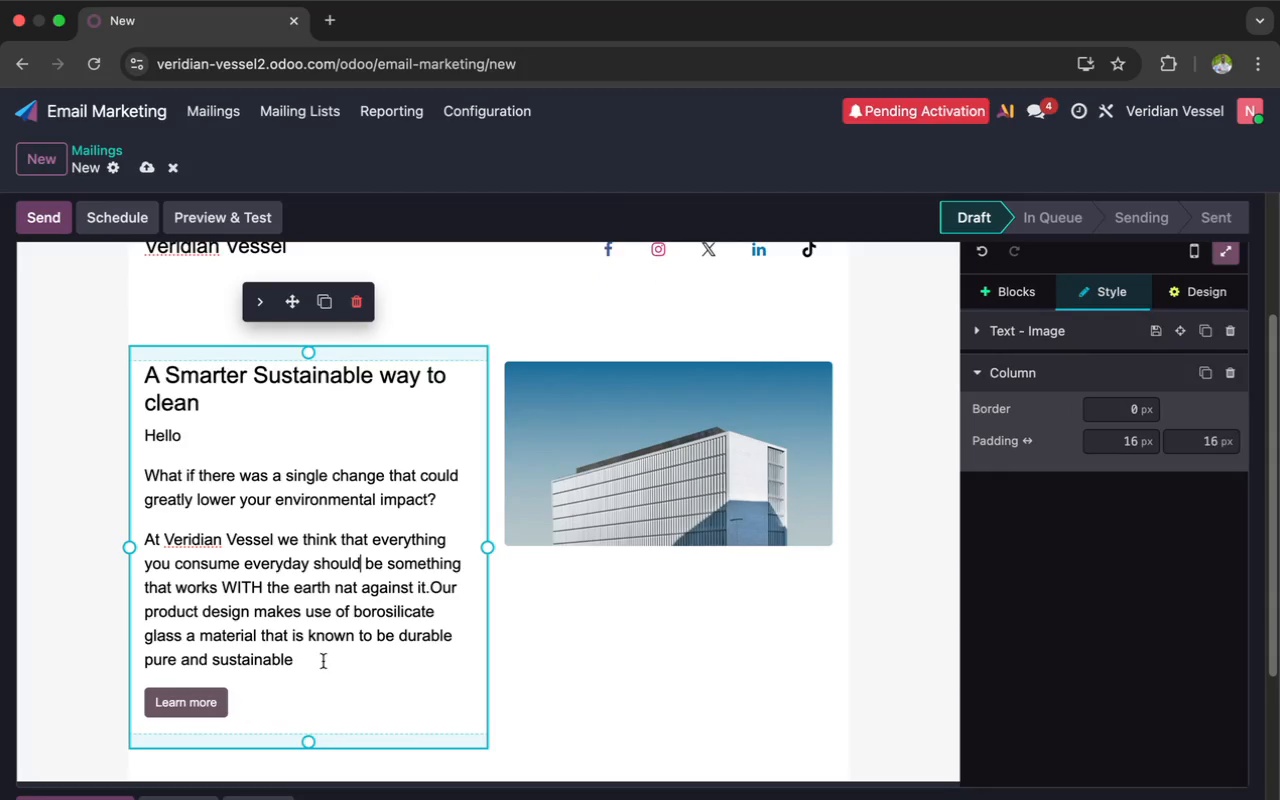 
left_click([314, 658])
 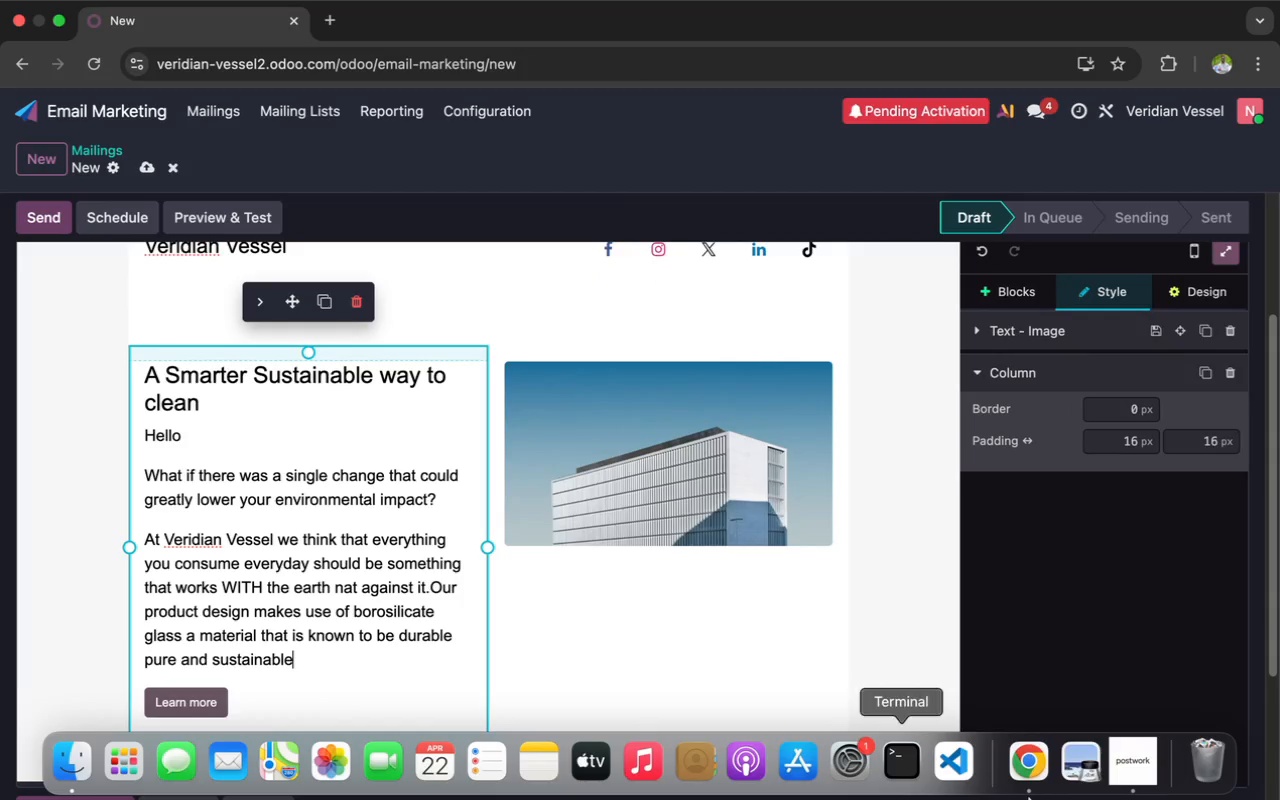 
left_click([1119, 765])